 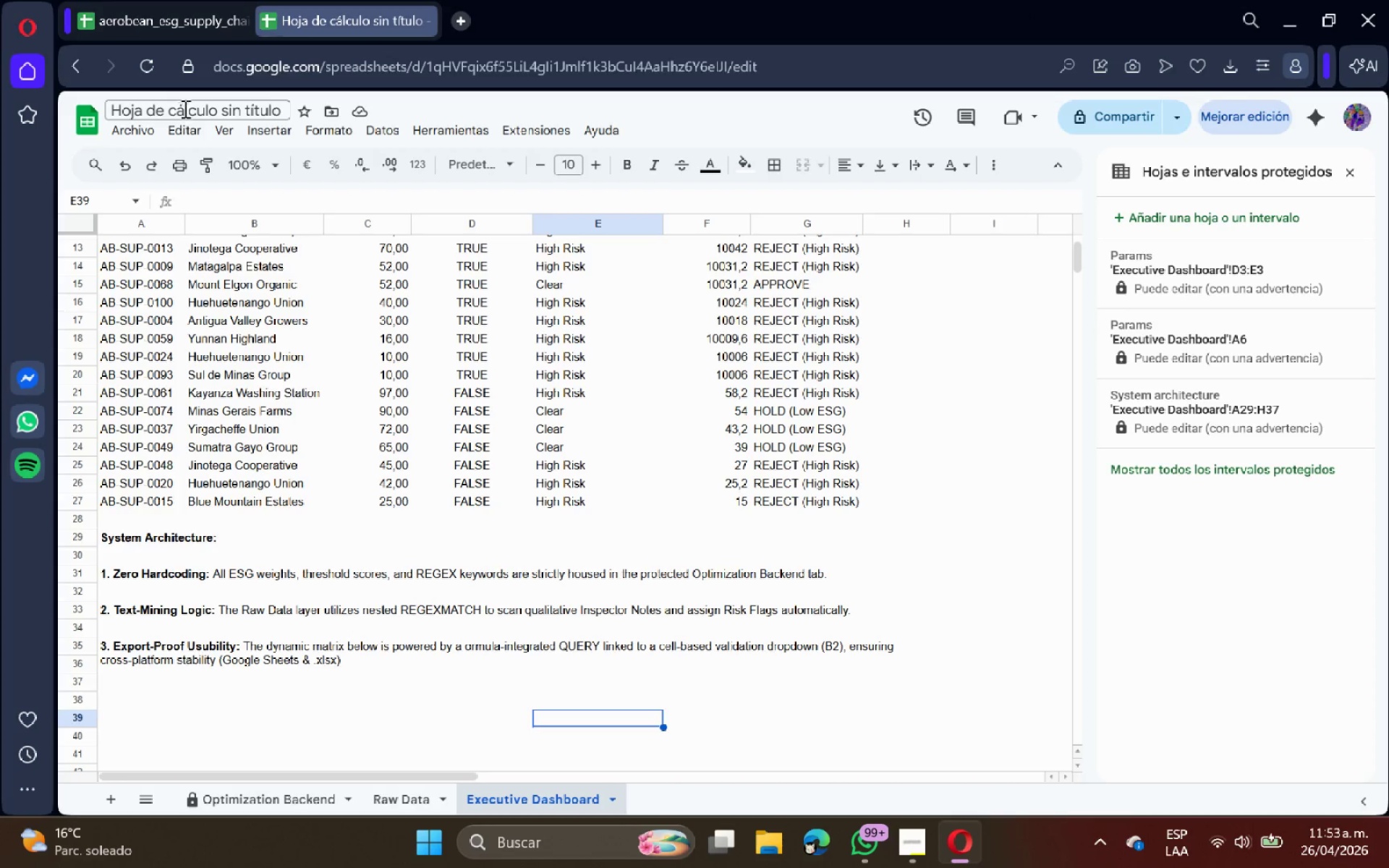 
triple_click([182, 107])
 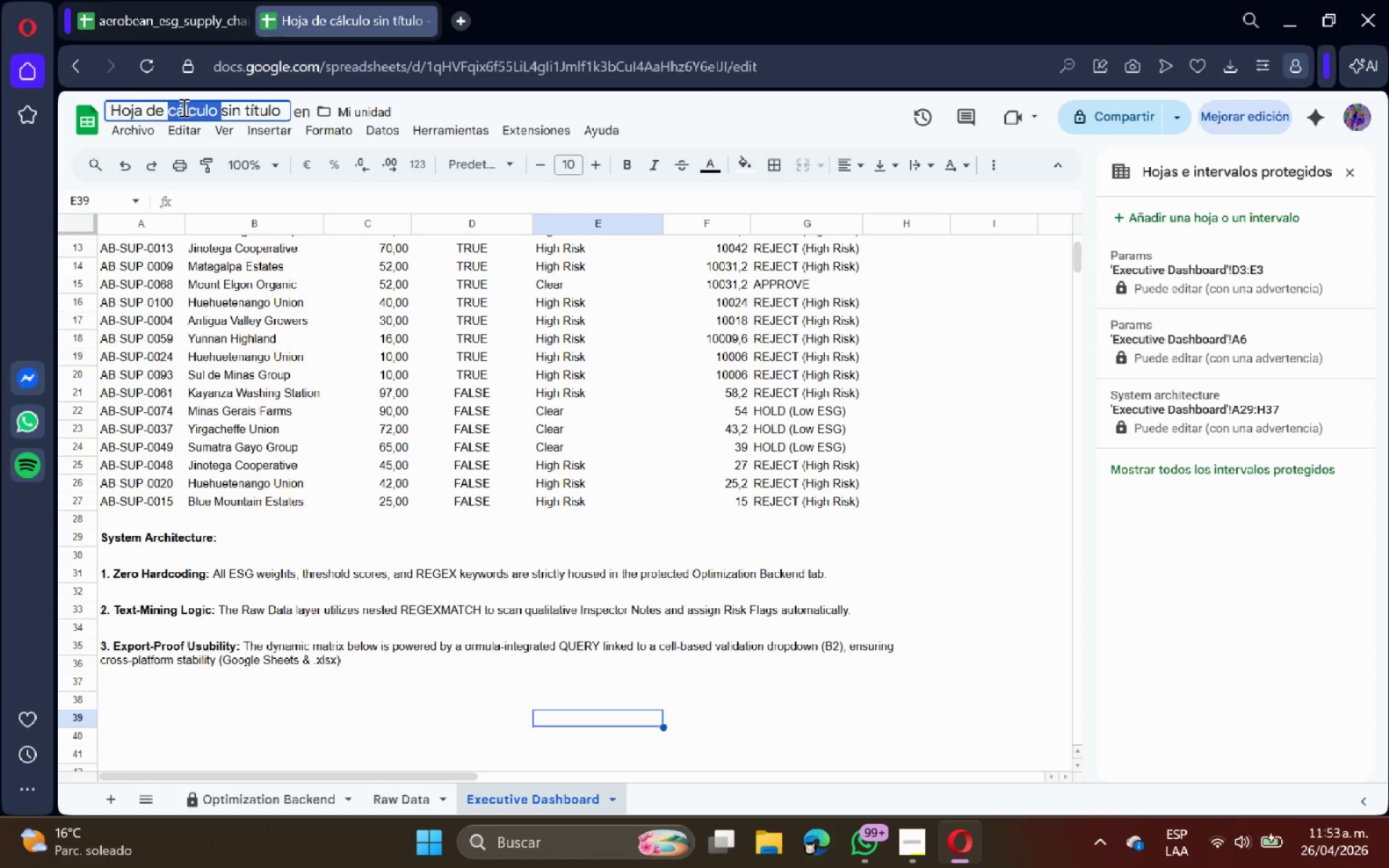 
triple_click([182, 107])
 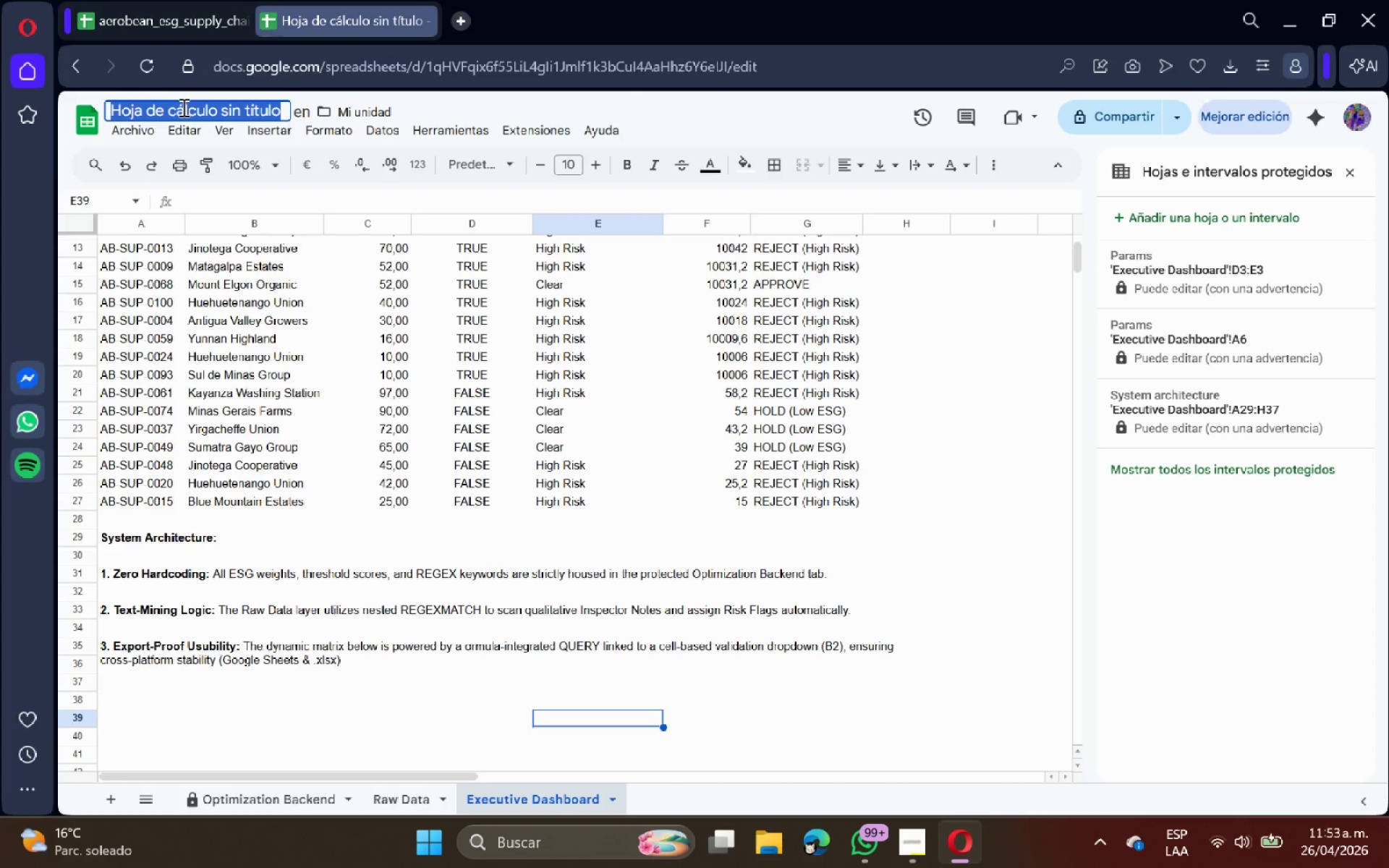 
key(Control+ControlLeft)
 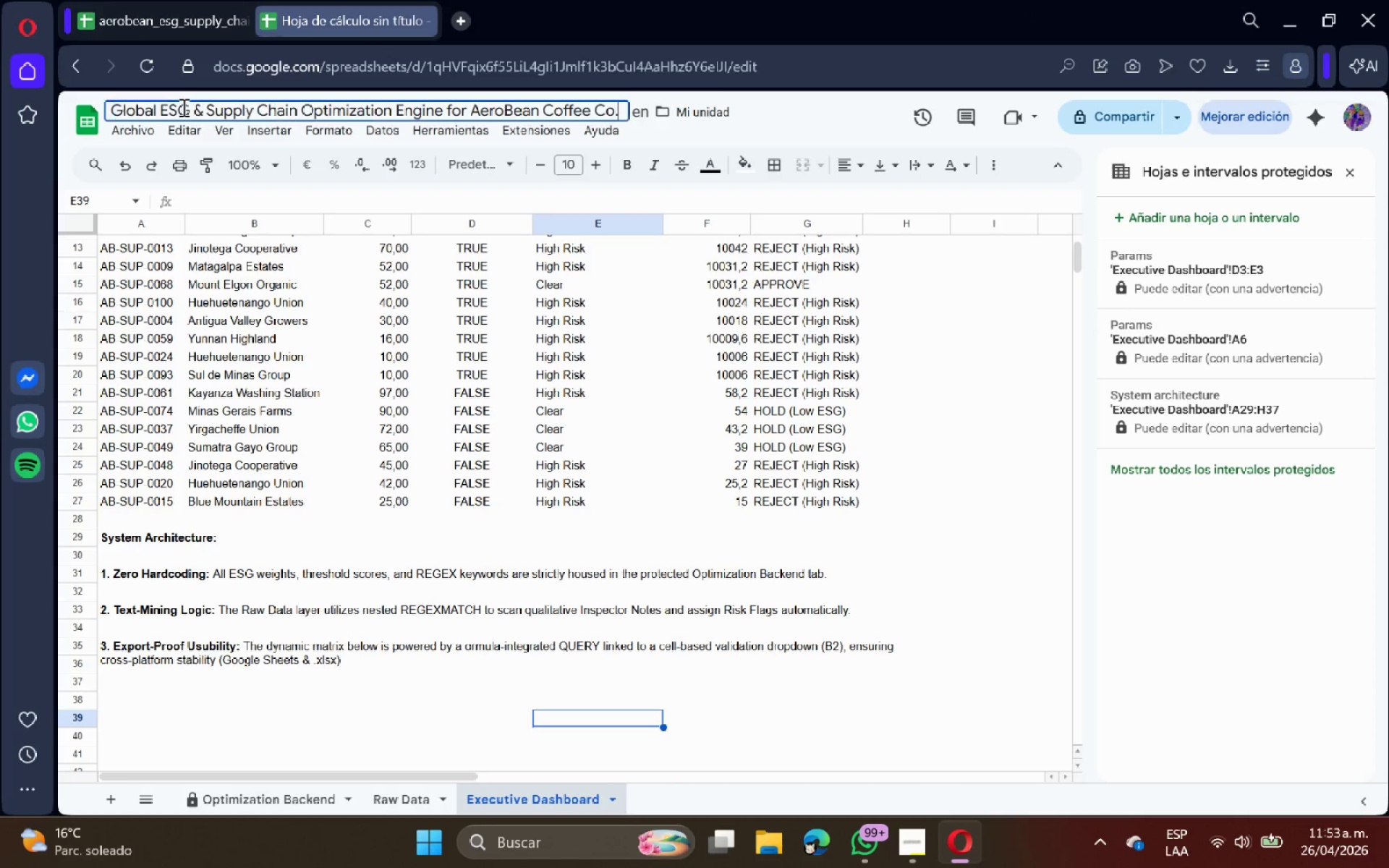 
key(Control+V)
 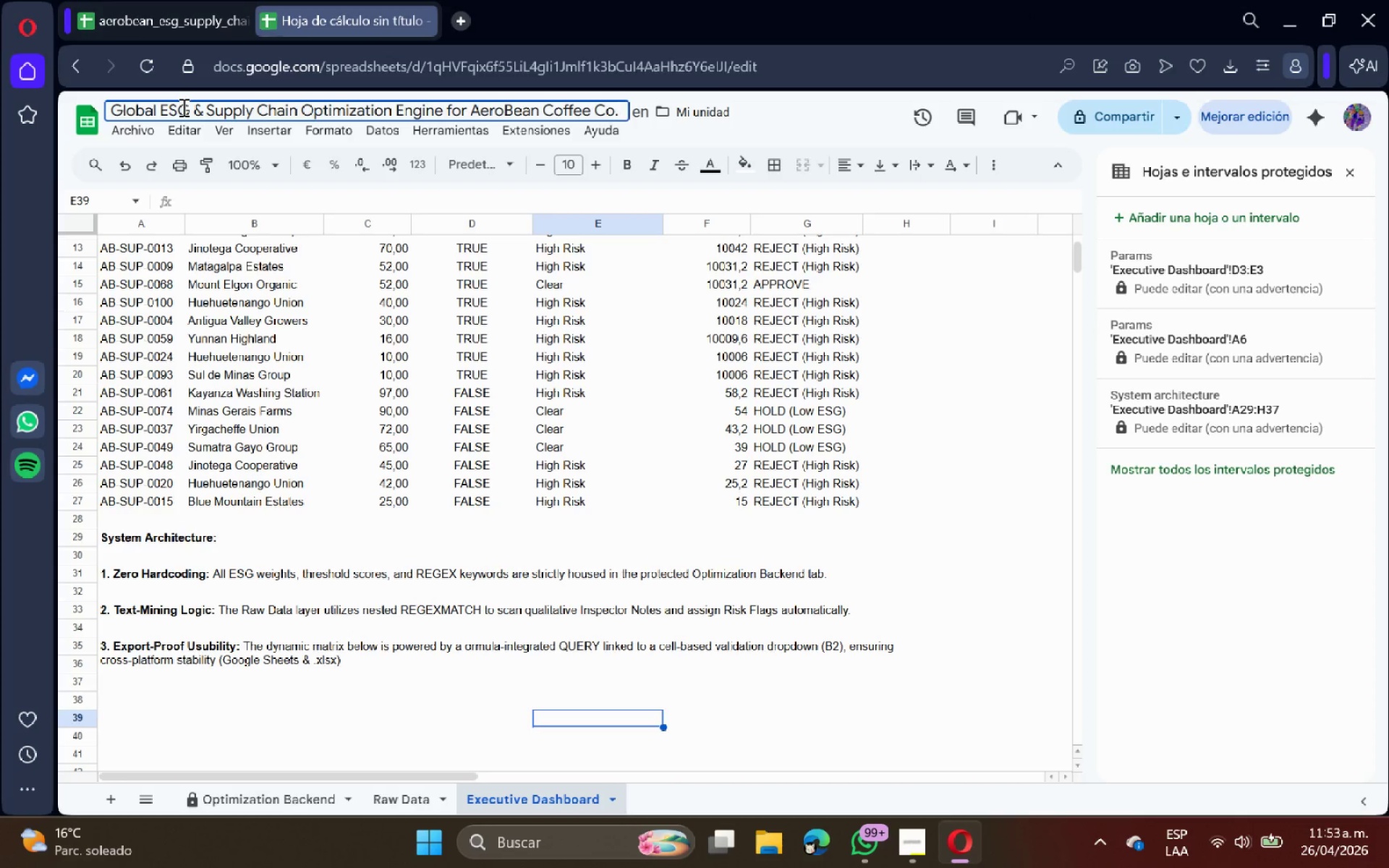 
key(Enter)
 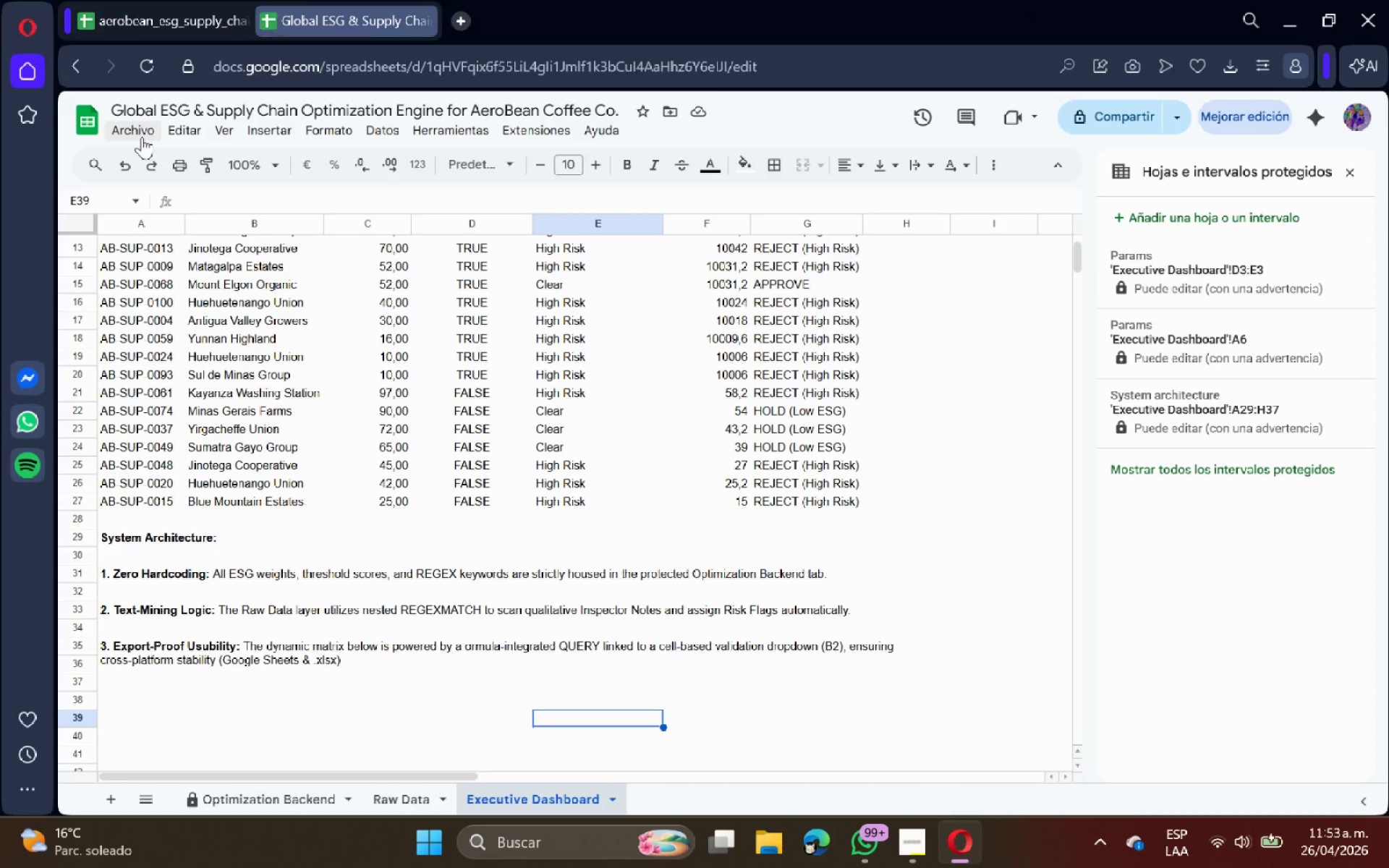 
left_click([139, 135])
 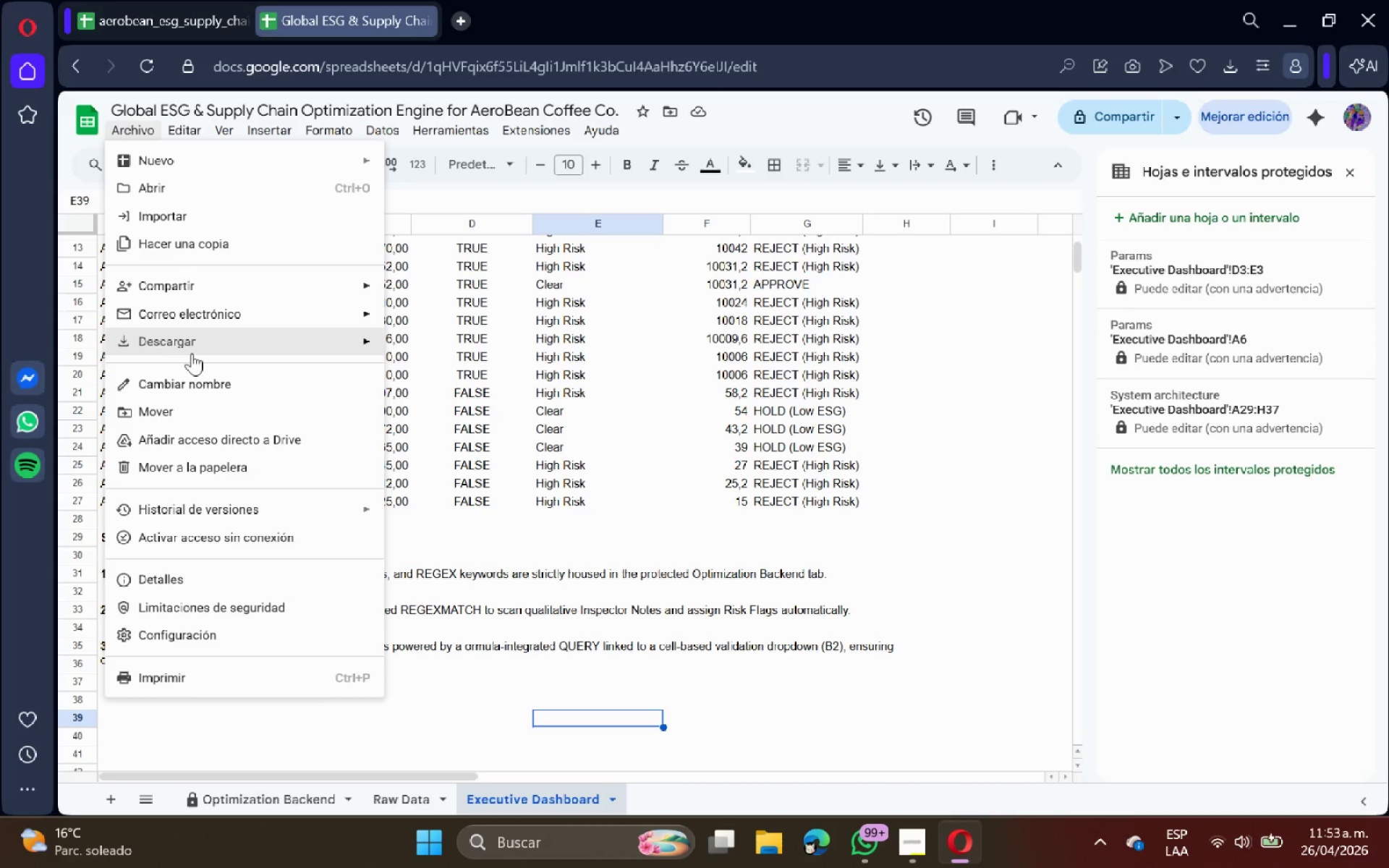 
left_click([201, 347])
 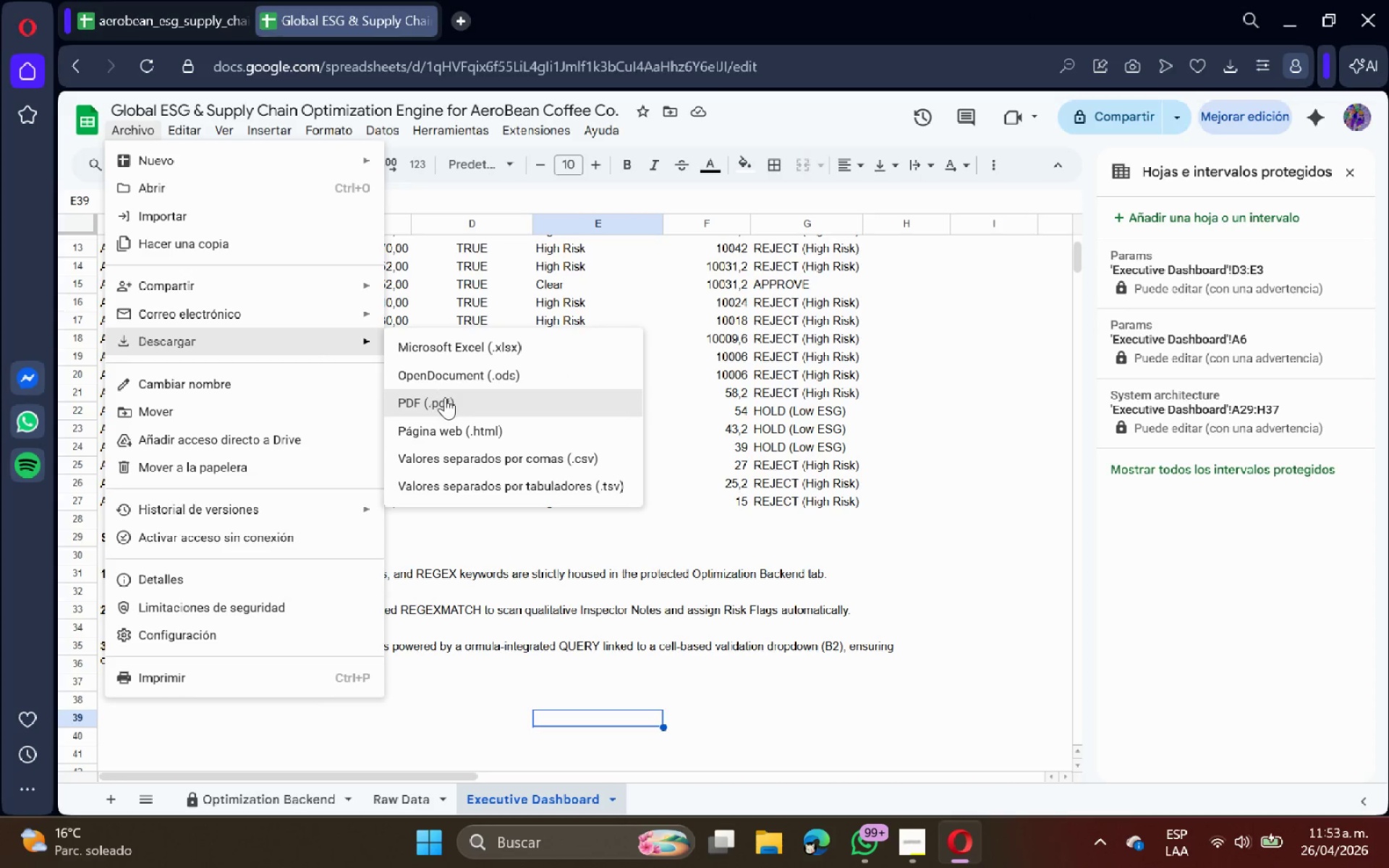 
left_click([445, 397])
 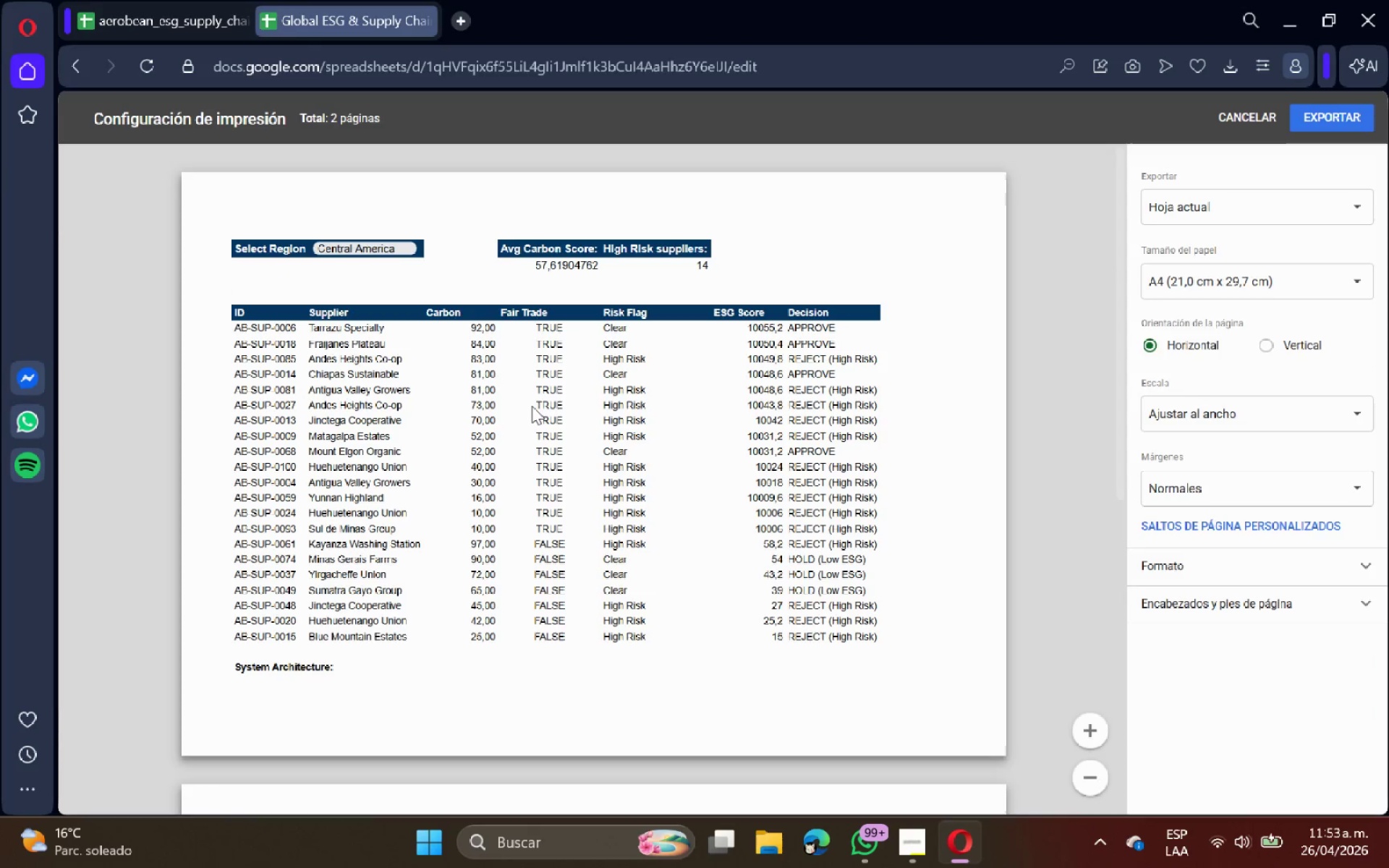 
left_click([1263, 203])
 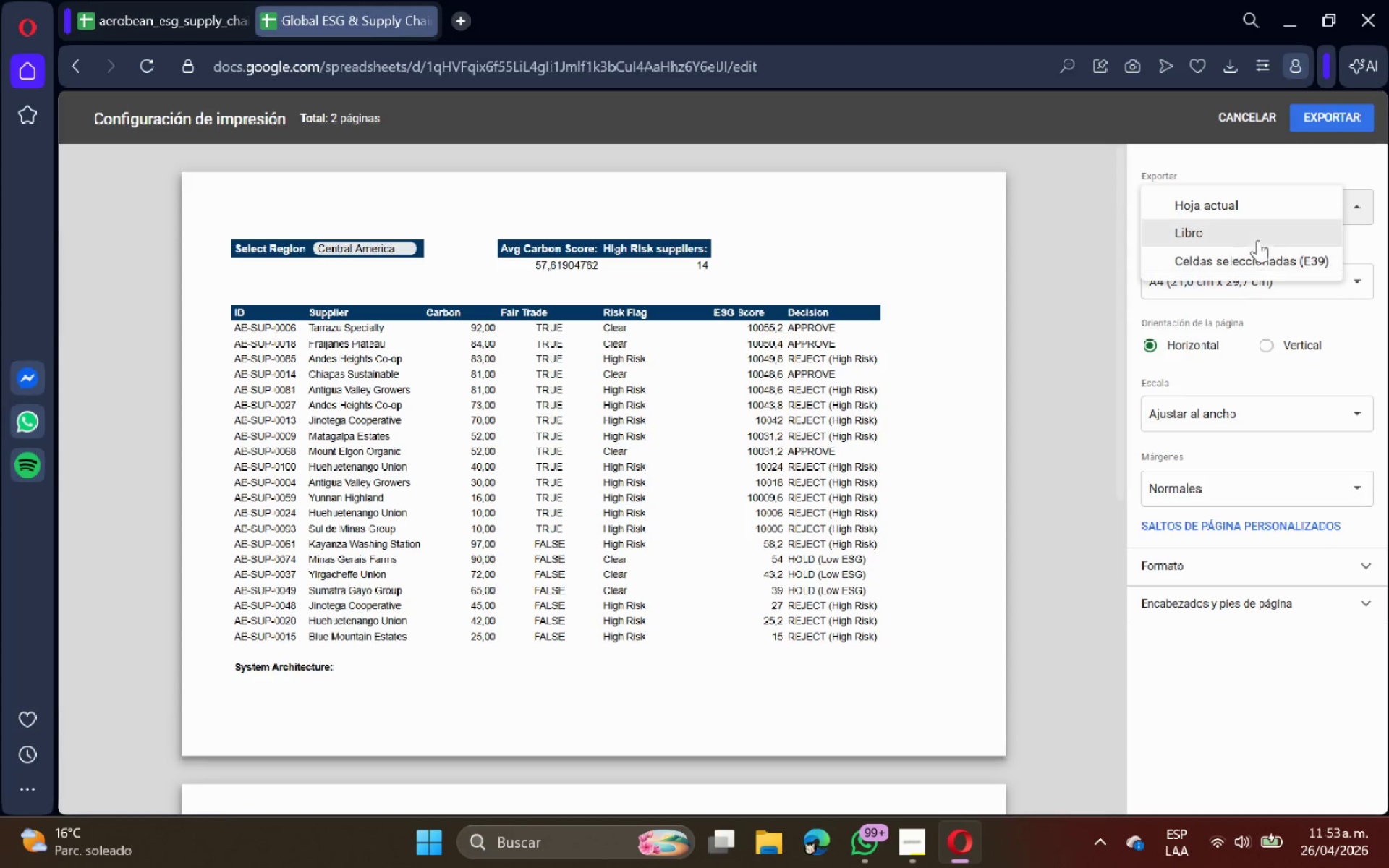 
scroll: coordinate [721, 388], scroll_direction: down, amount: 3.0
 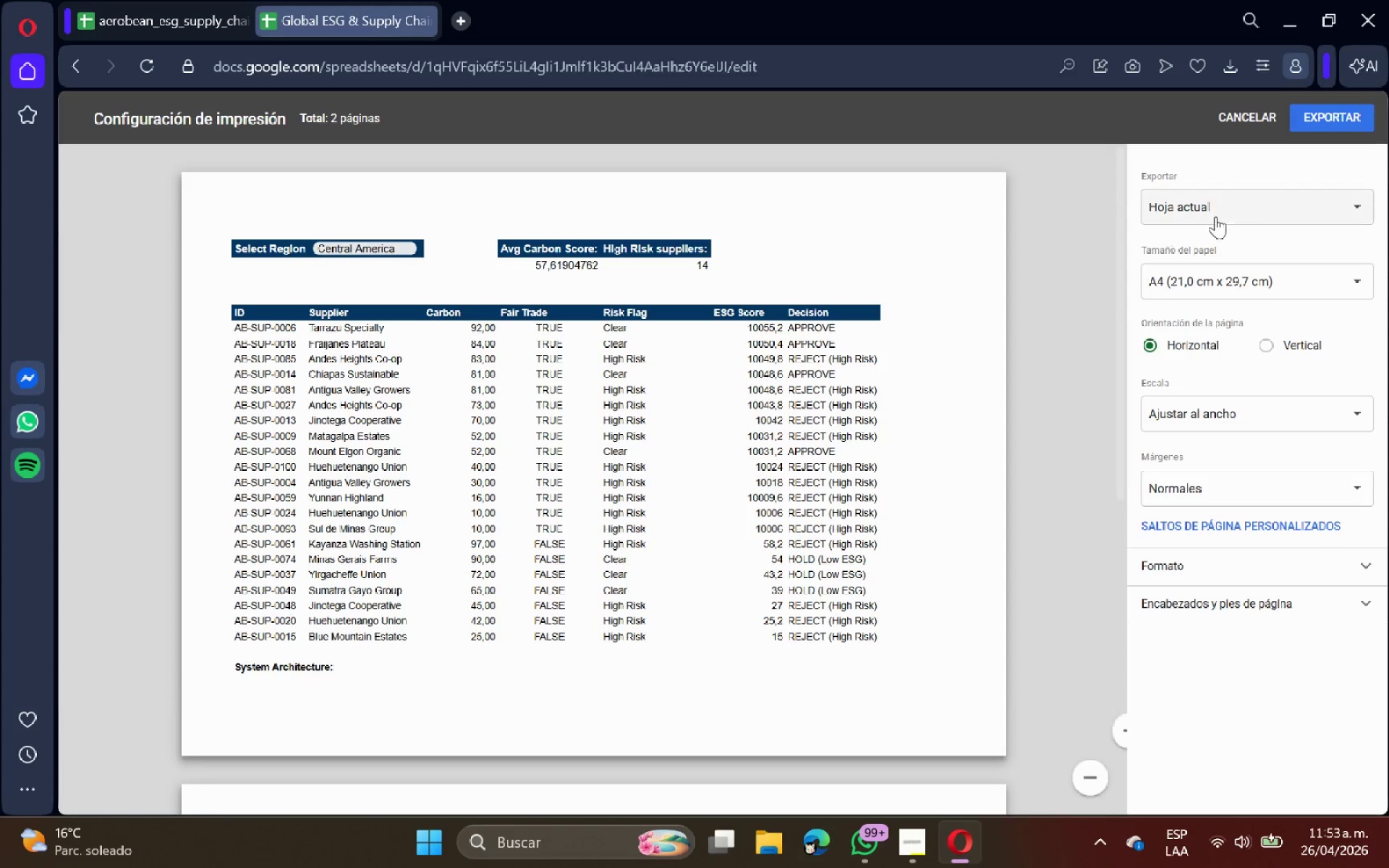 
left_click([1263, 234])
 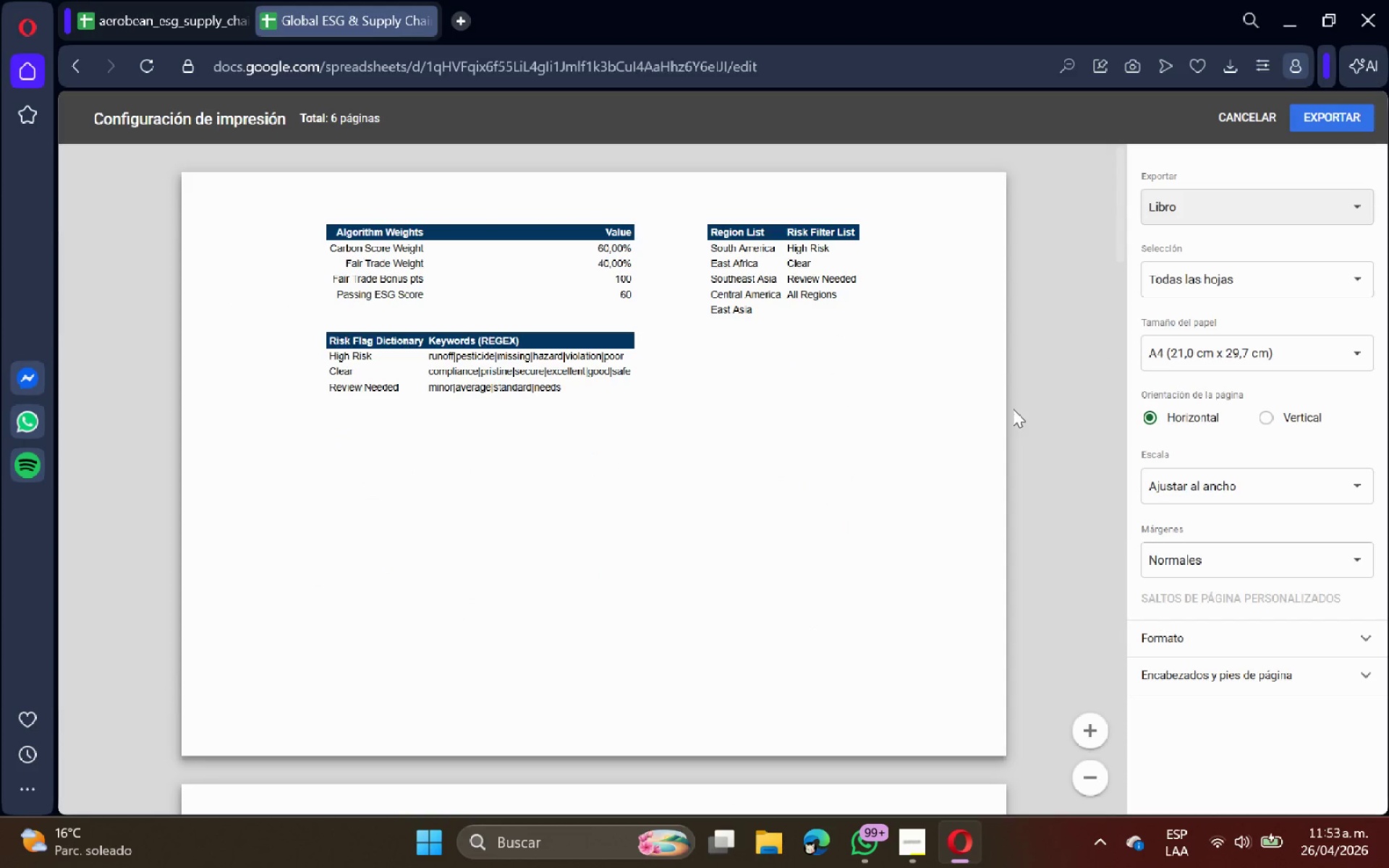 
left_click([1220, 210])
 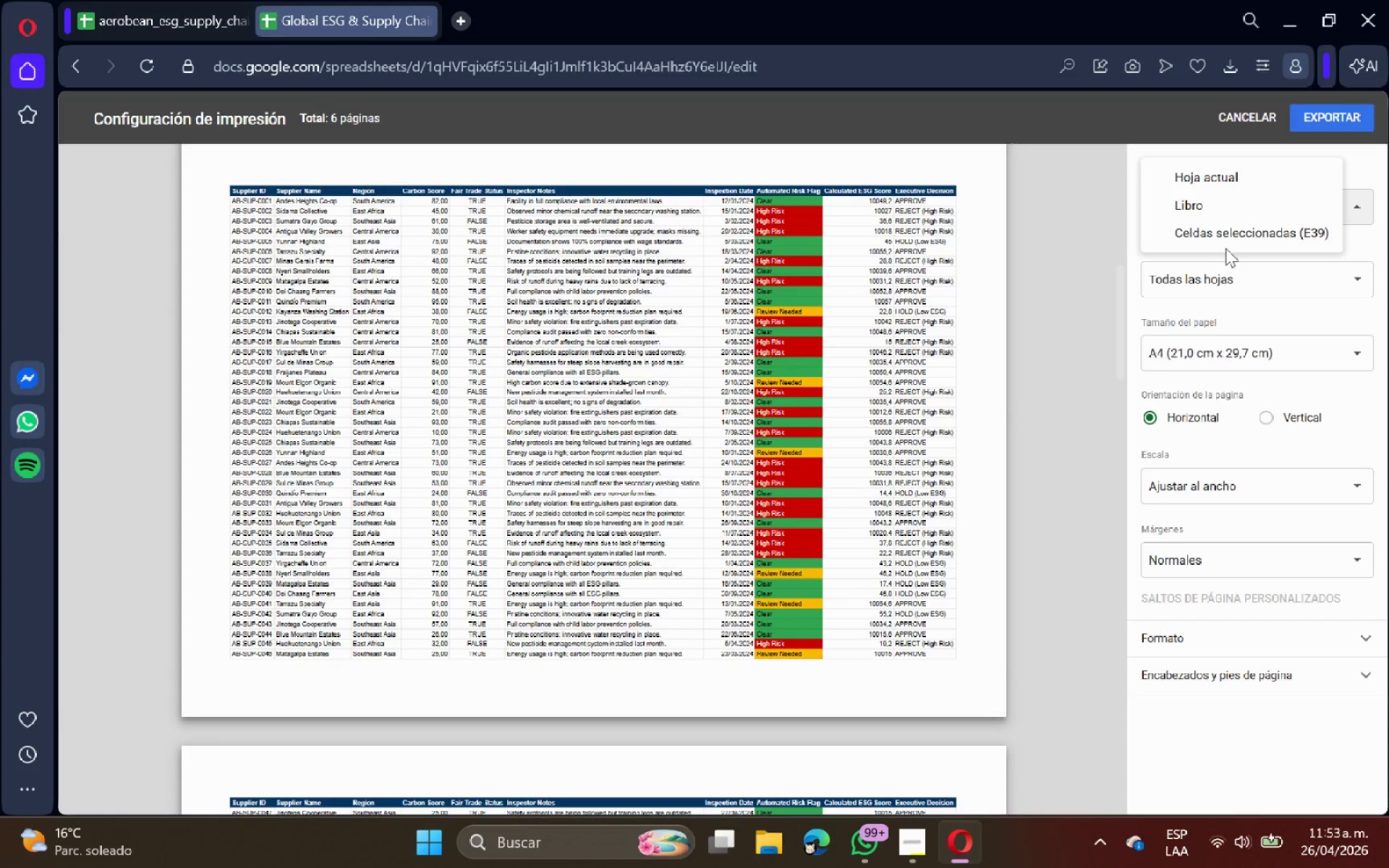 
scroll: coordinate [1013, 409], scroll_direction: down, amount: 6.0
 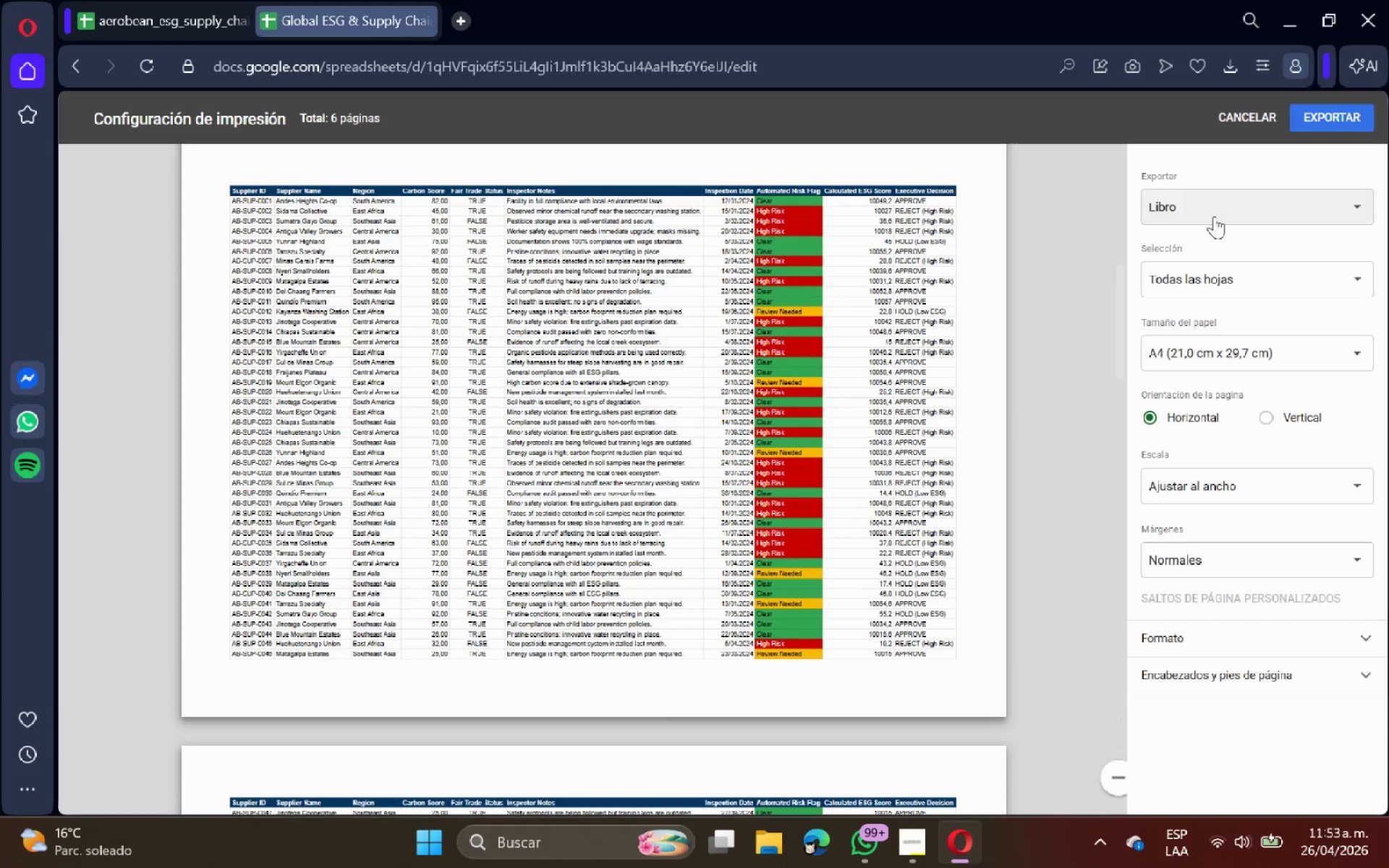 
left_click([1239, 237])
 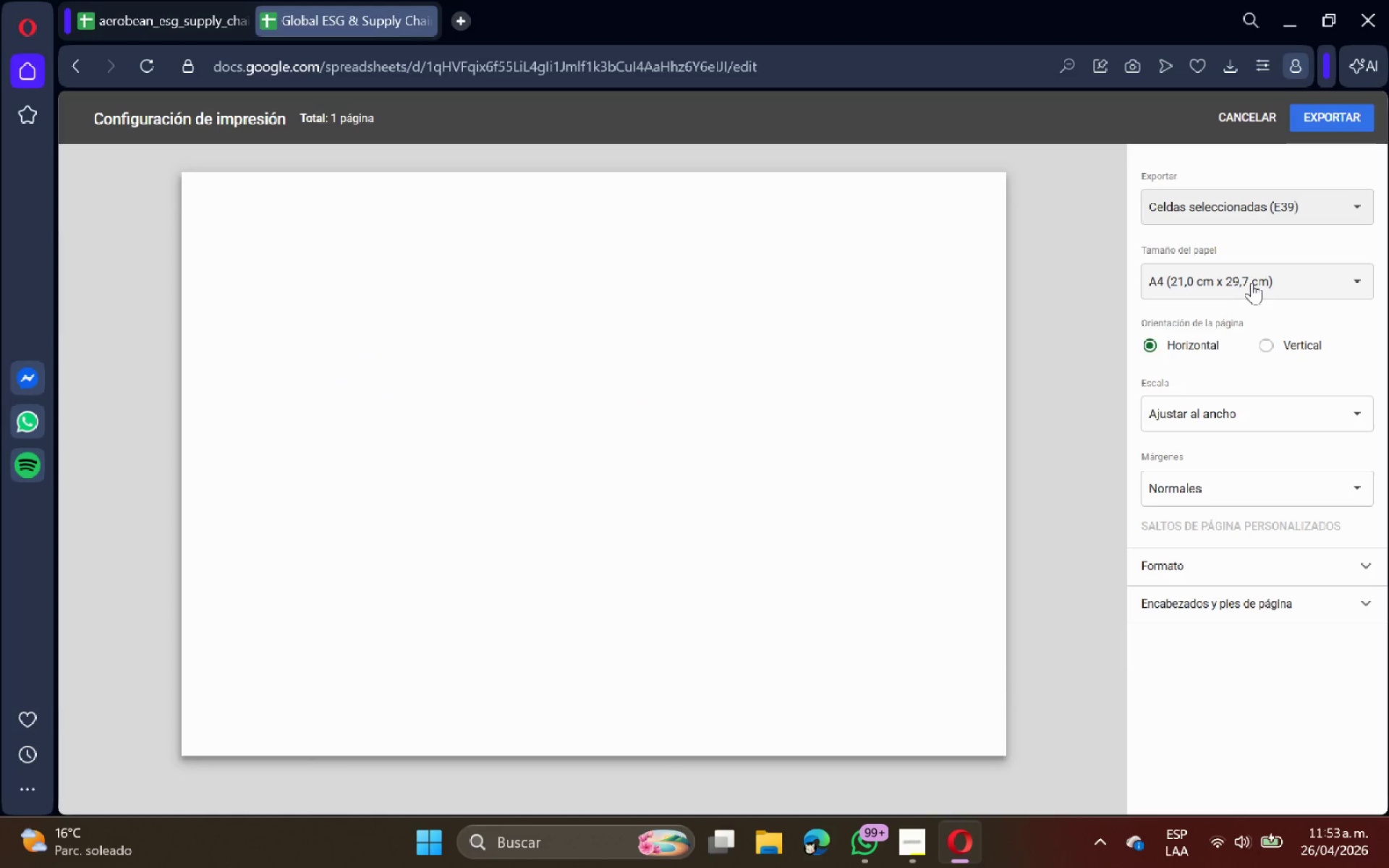 
left_click([912, 835])